 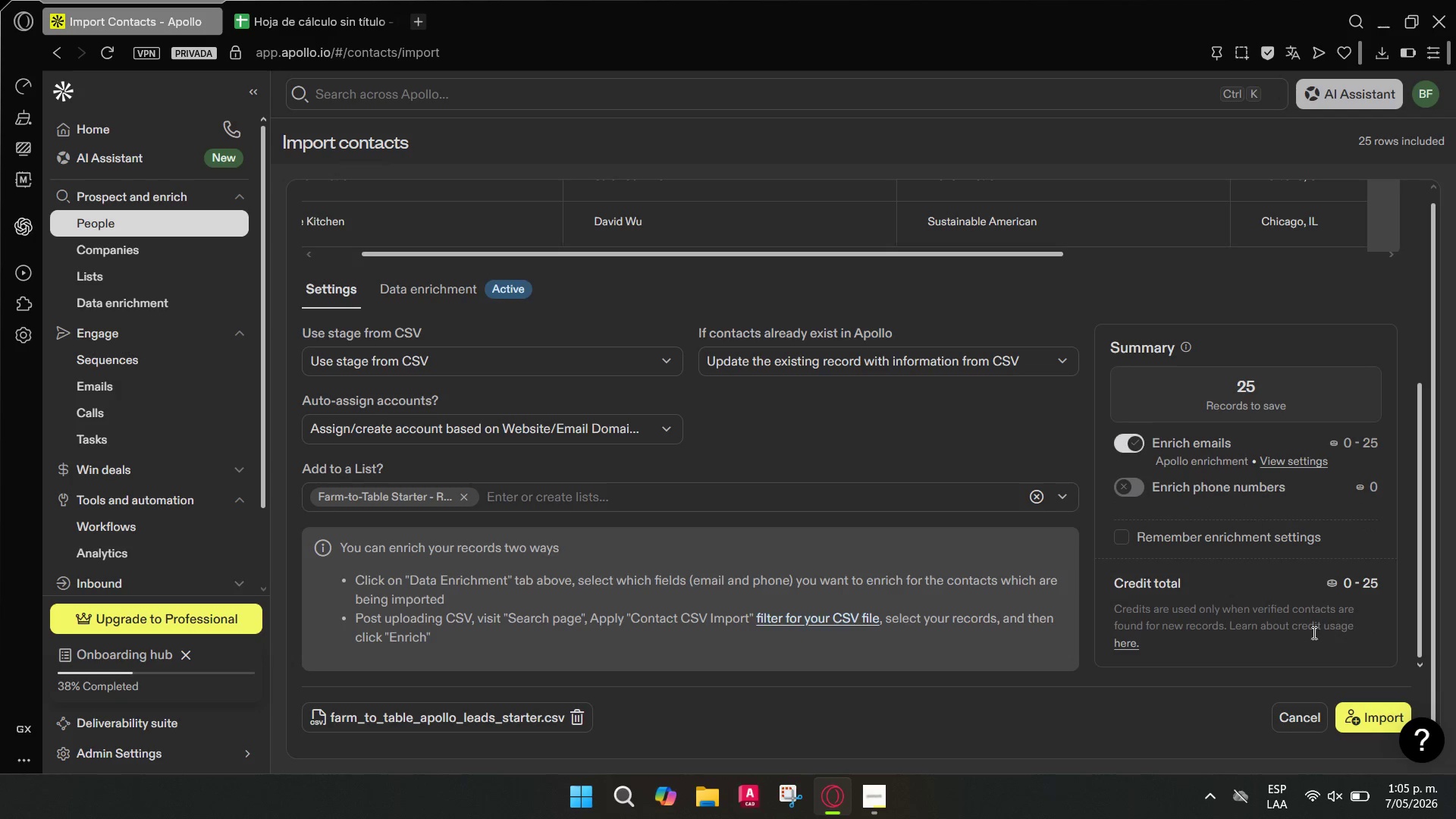 
mouse_move([1268, 649])
 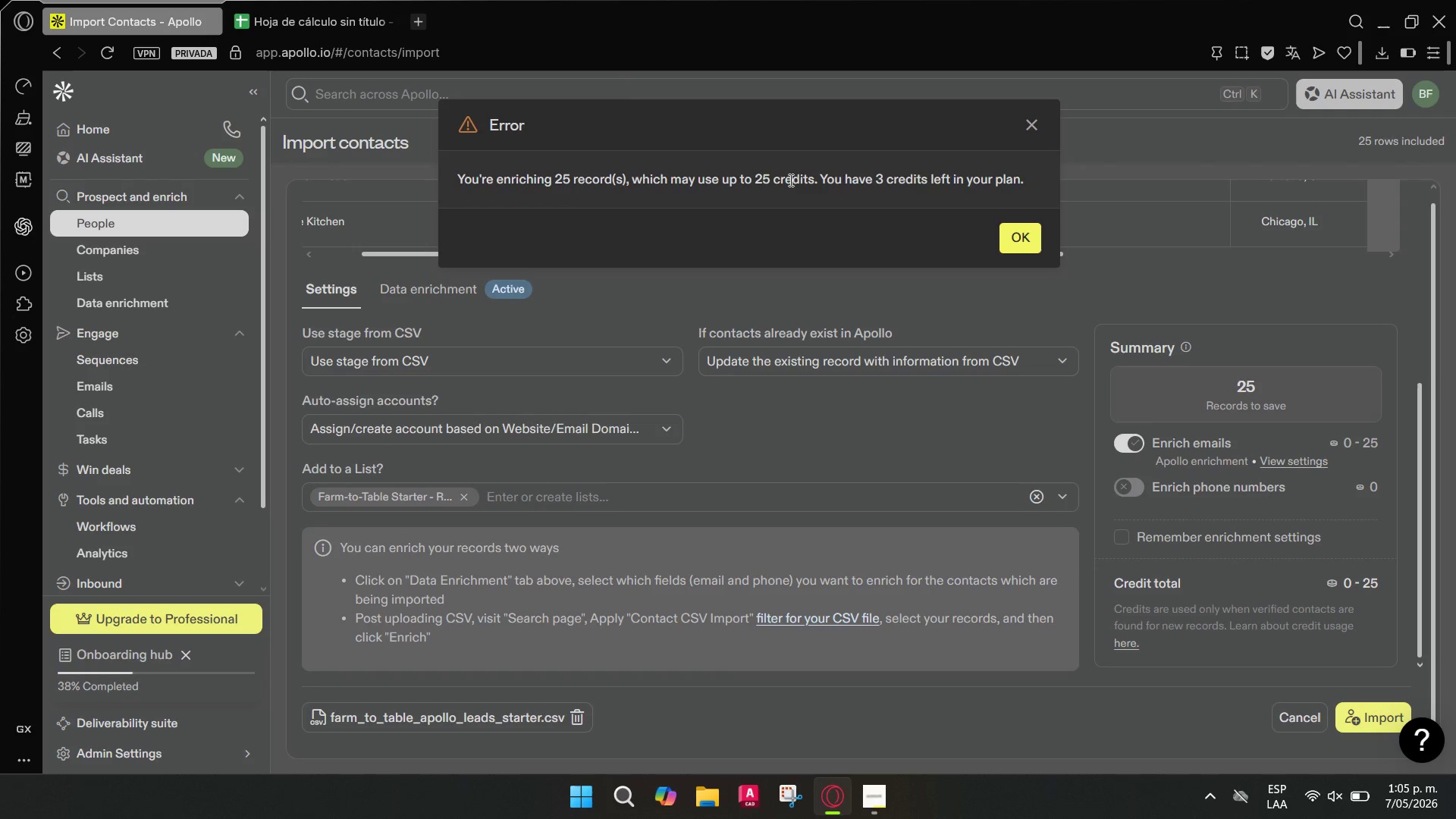 
wait(8.13)
 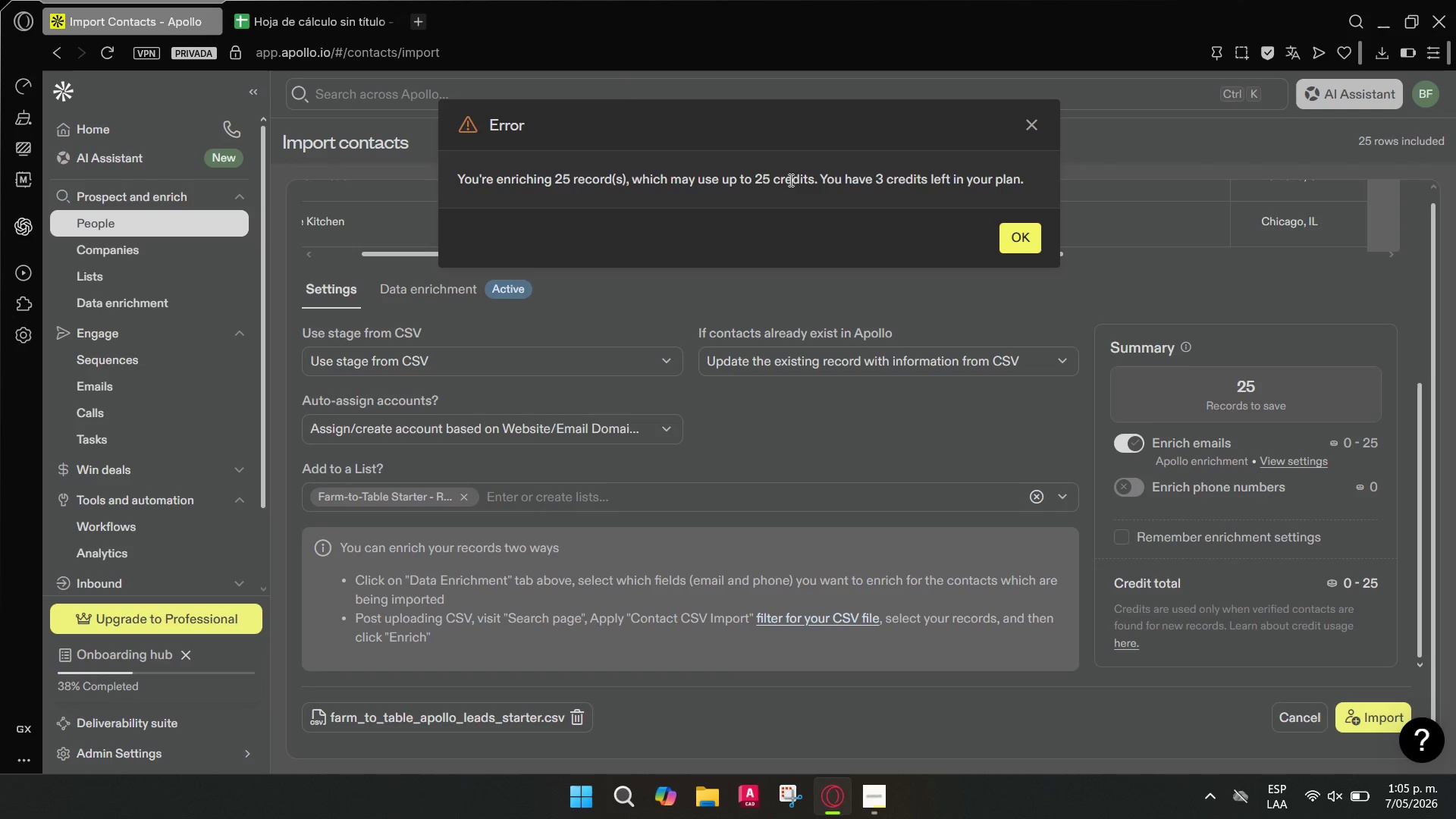 
left_click([1130, 447])
 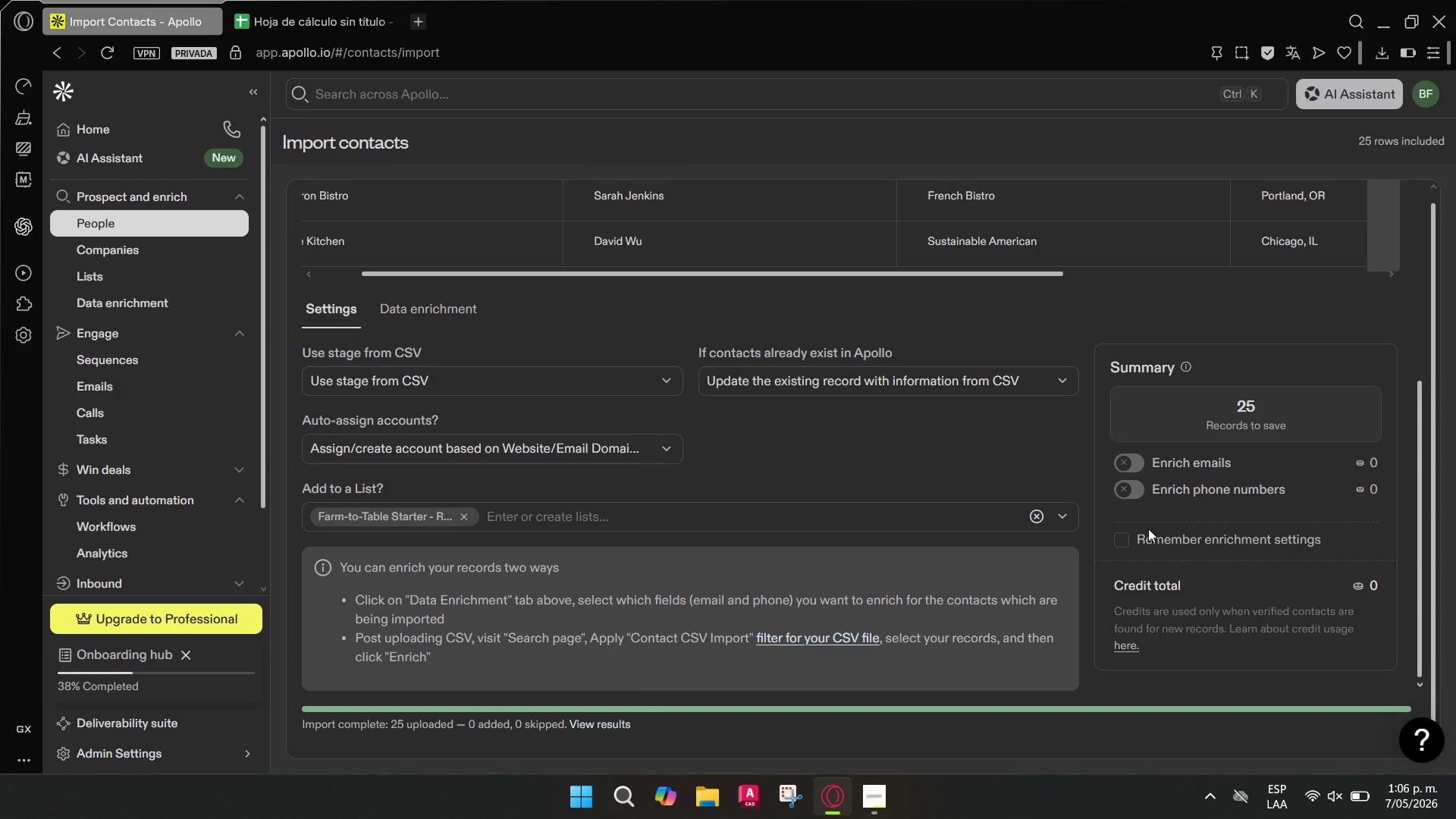 
wait(17.28)
 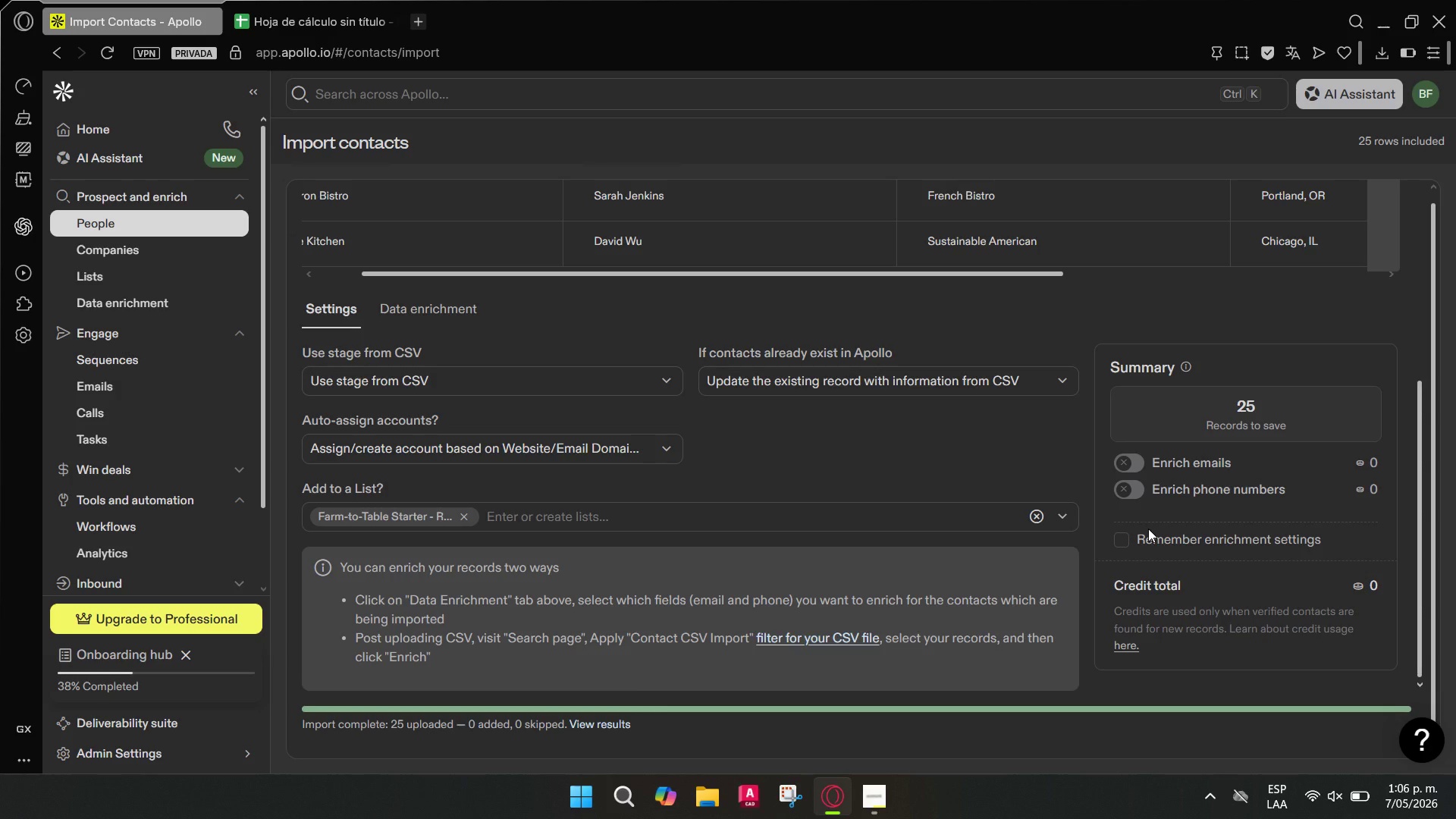 
left_click([146, 238])
 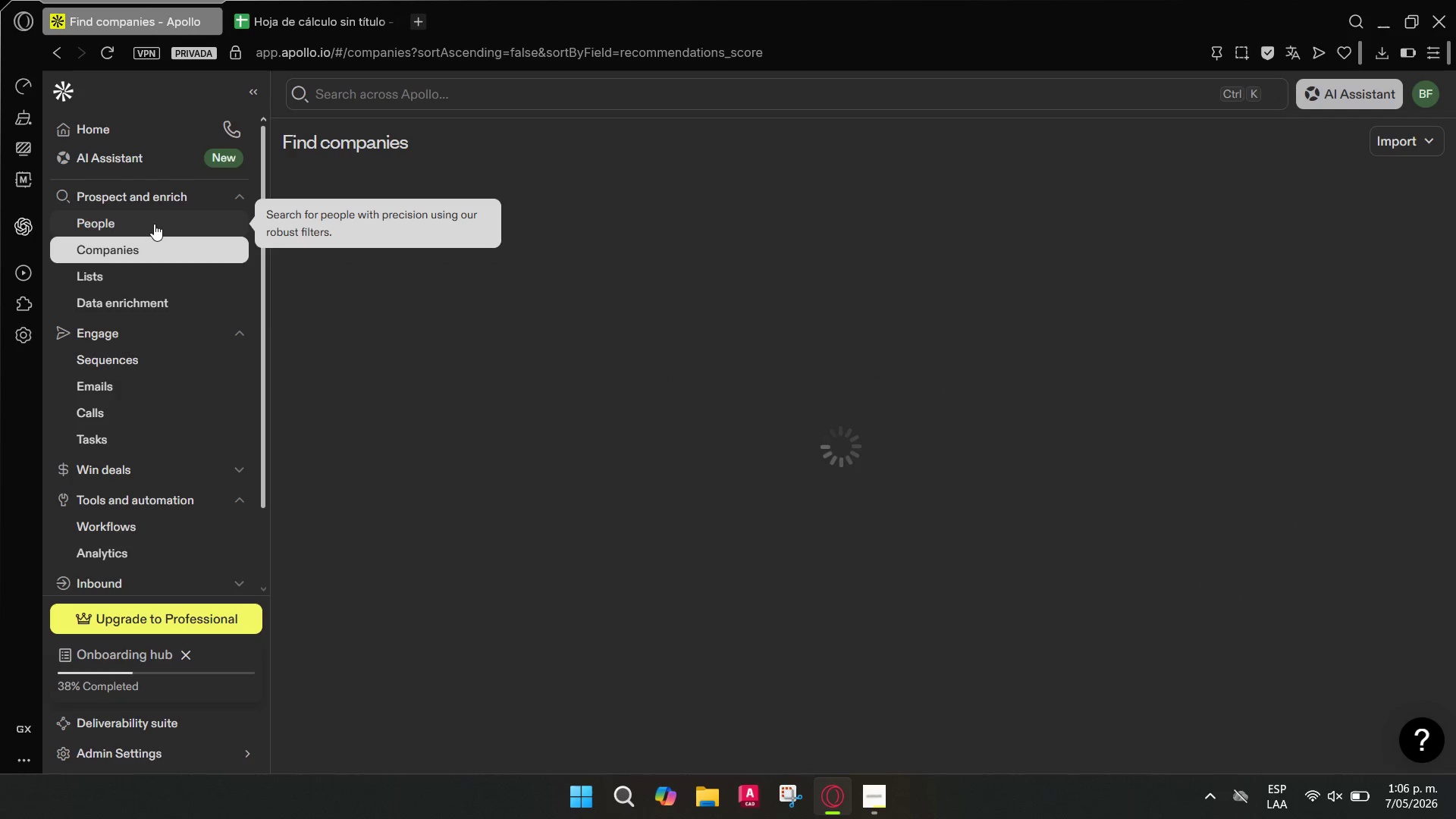 
left_click([154, 224])
 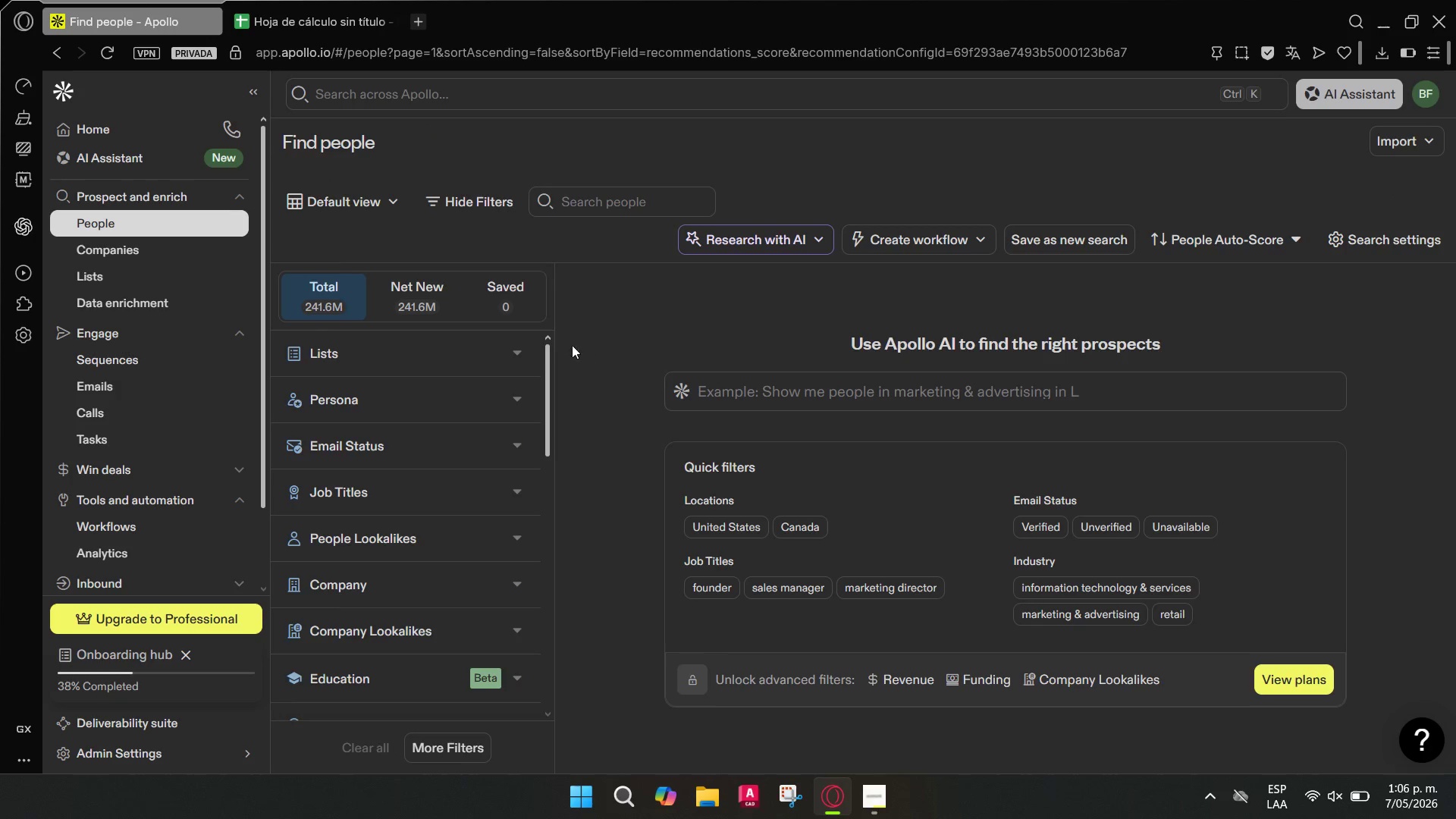 
wait(5.02)
 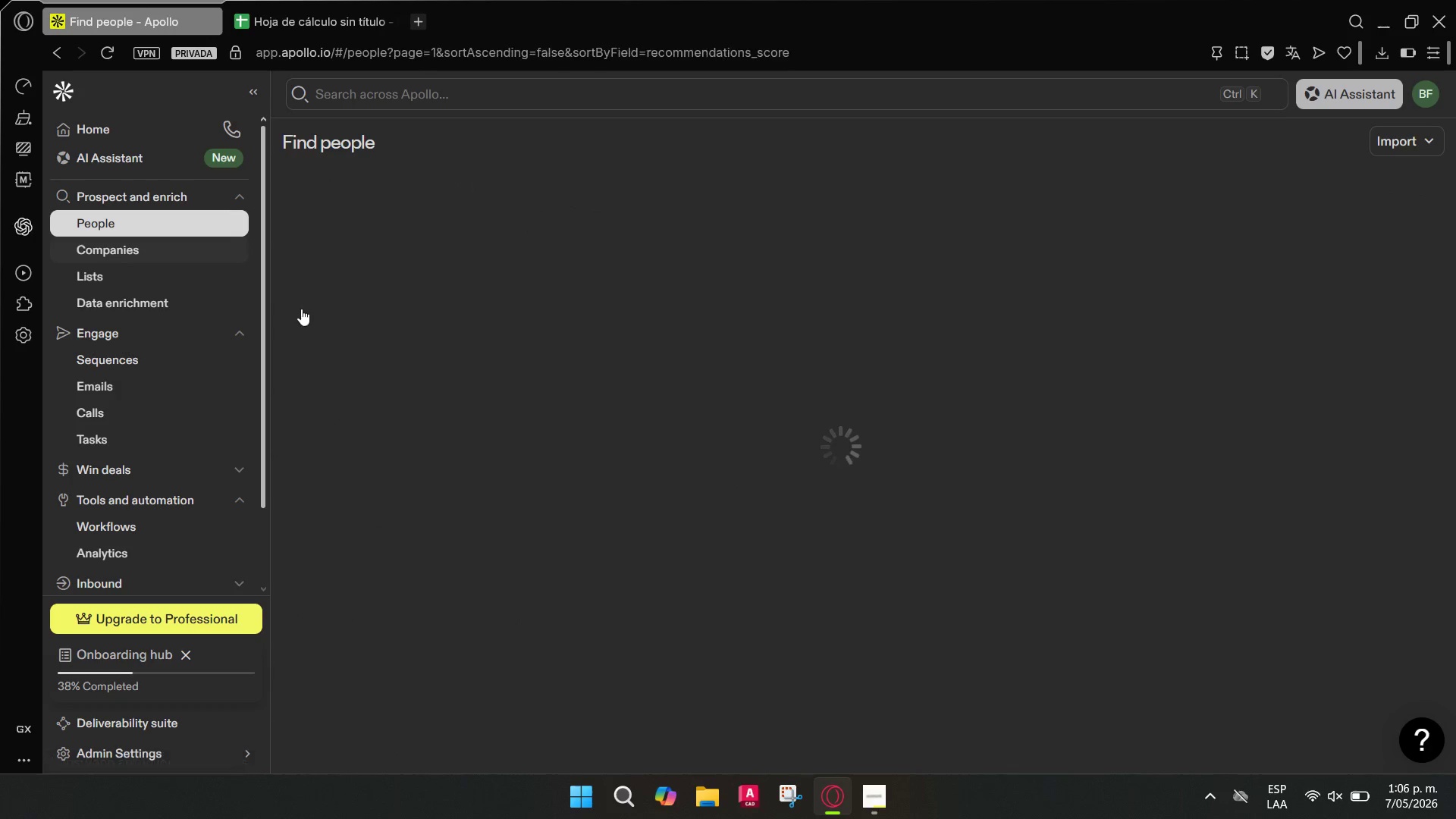 
left_click_drag(start_coordinate=[548, 350], to_coordinate=[553, 320])
 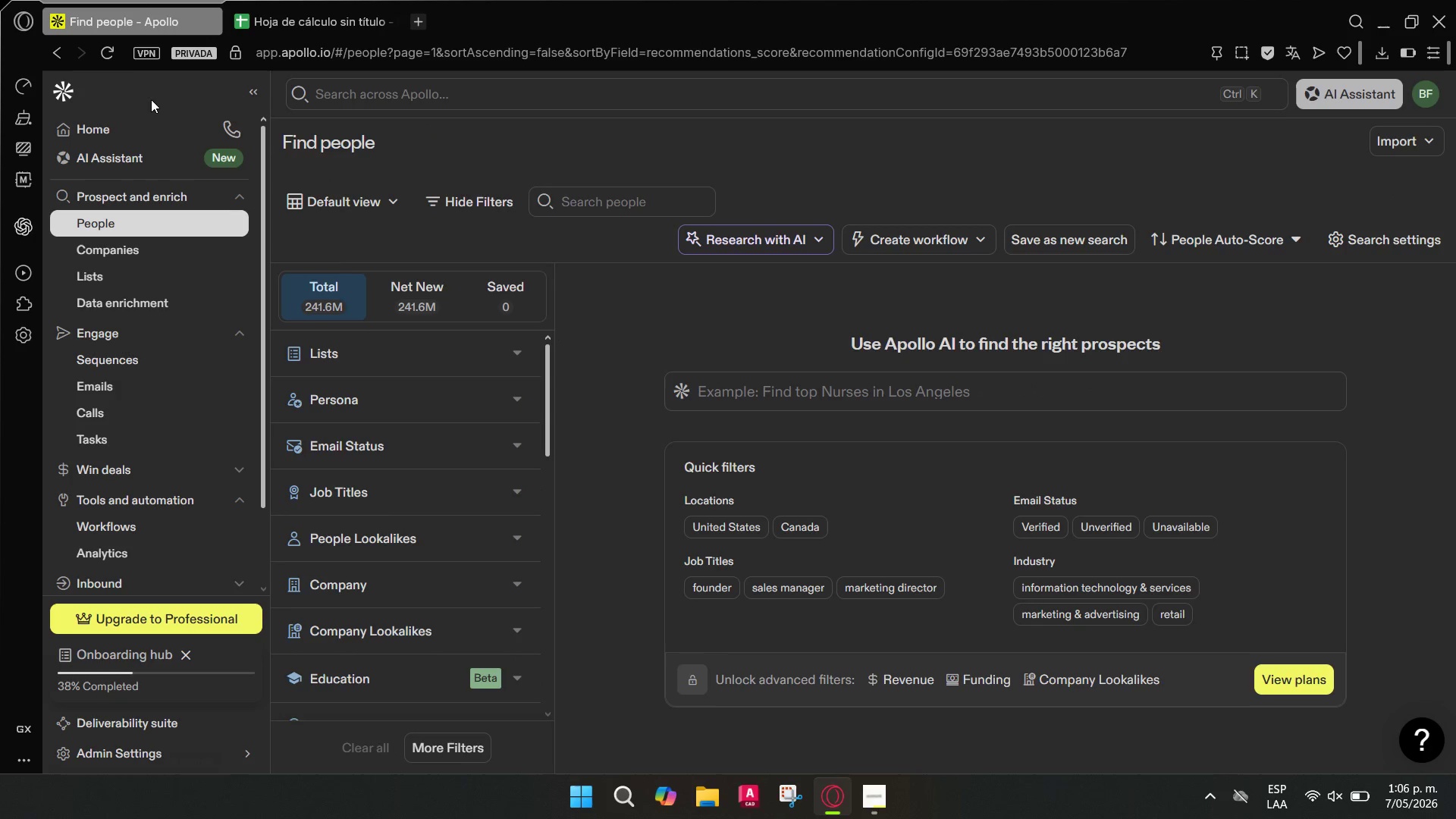 
mouse_move([127, 71])
 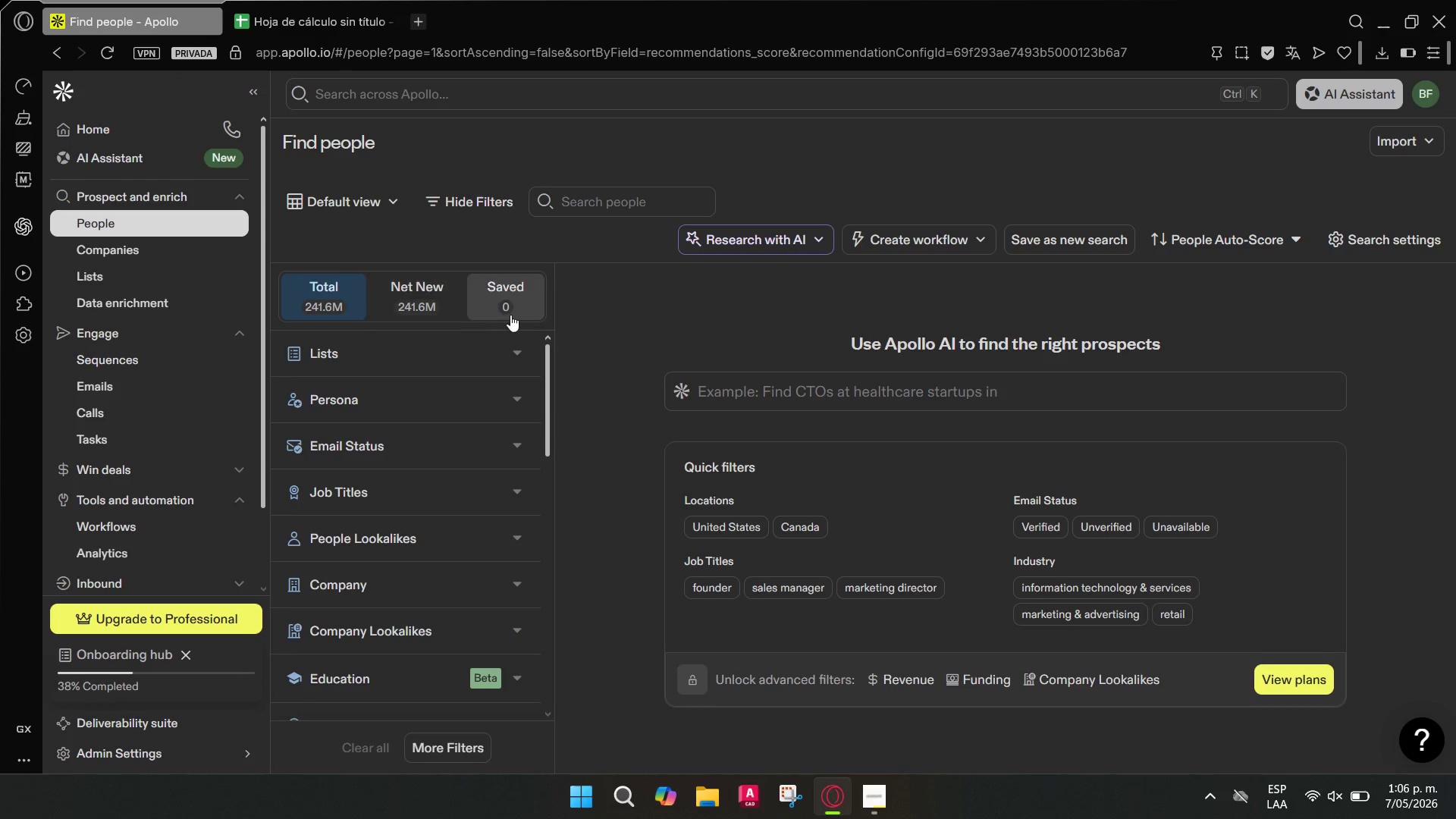 
left_click([513, 311])
 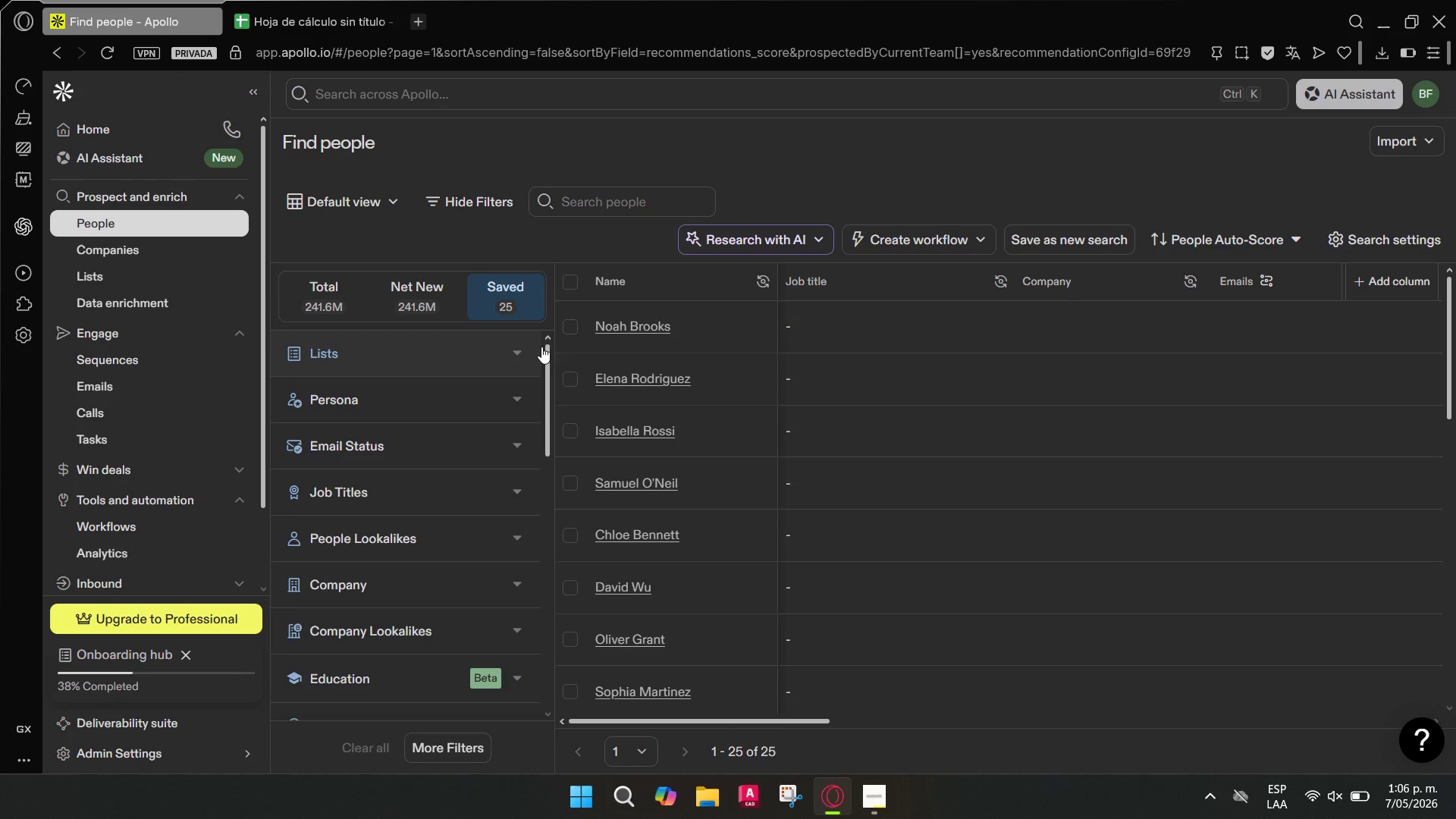 
left_click_drag(start_coordinate=[548, 353], to_coordinate=[549, 344])
 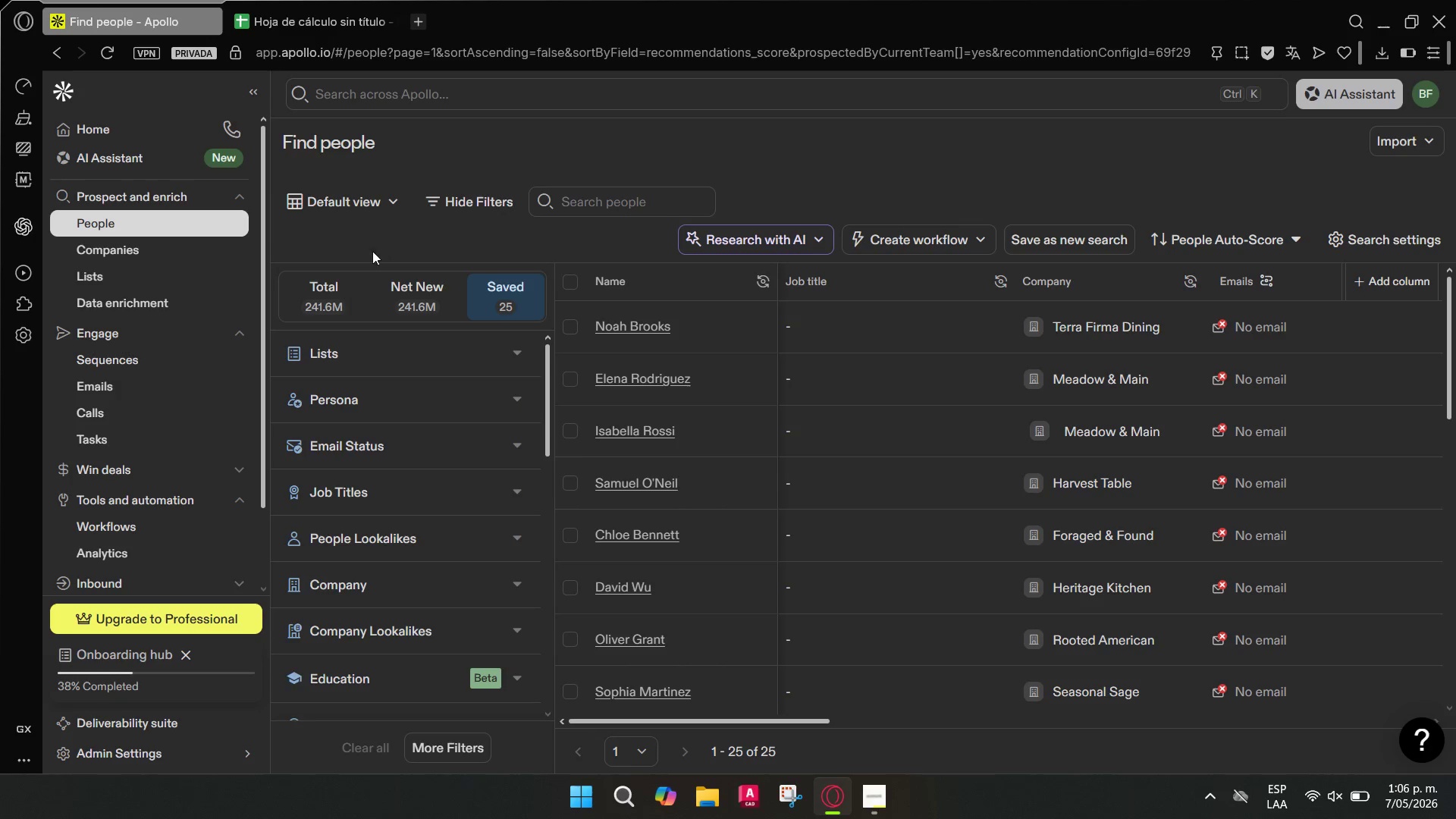 
left_click_drag(start_coordinate=[356, 290], to_coordinate=[352, 293])
 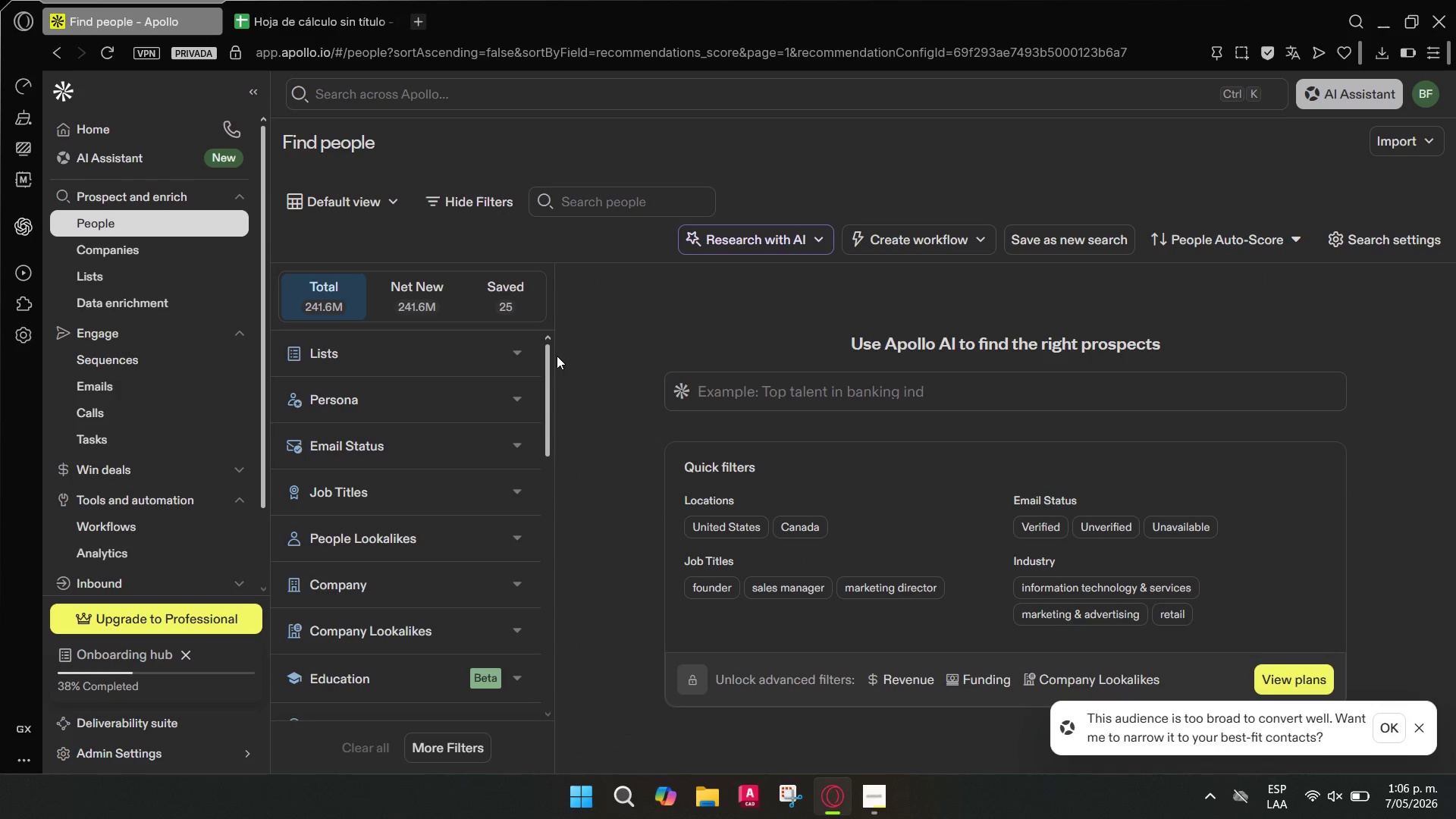 
wait(10.42)
 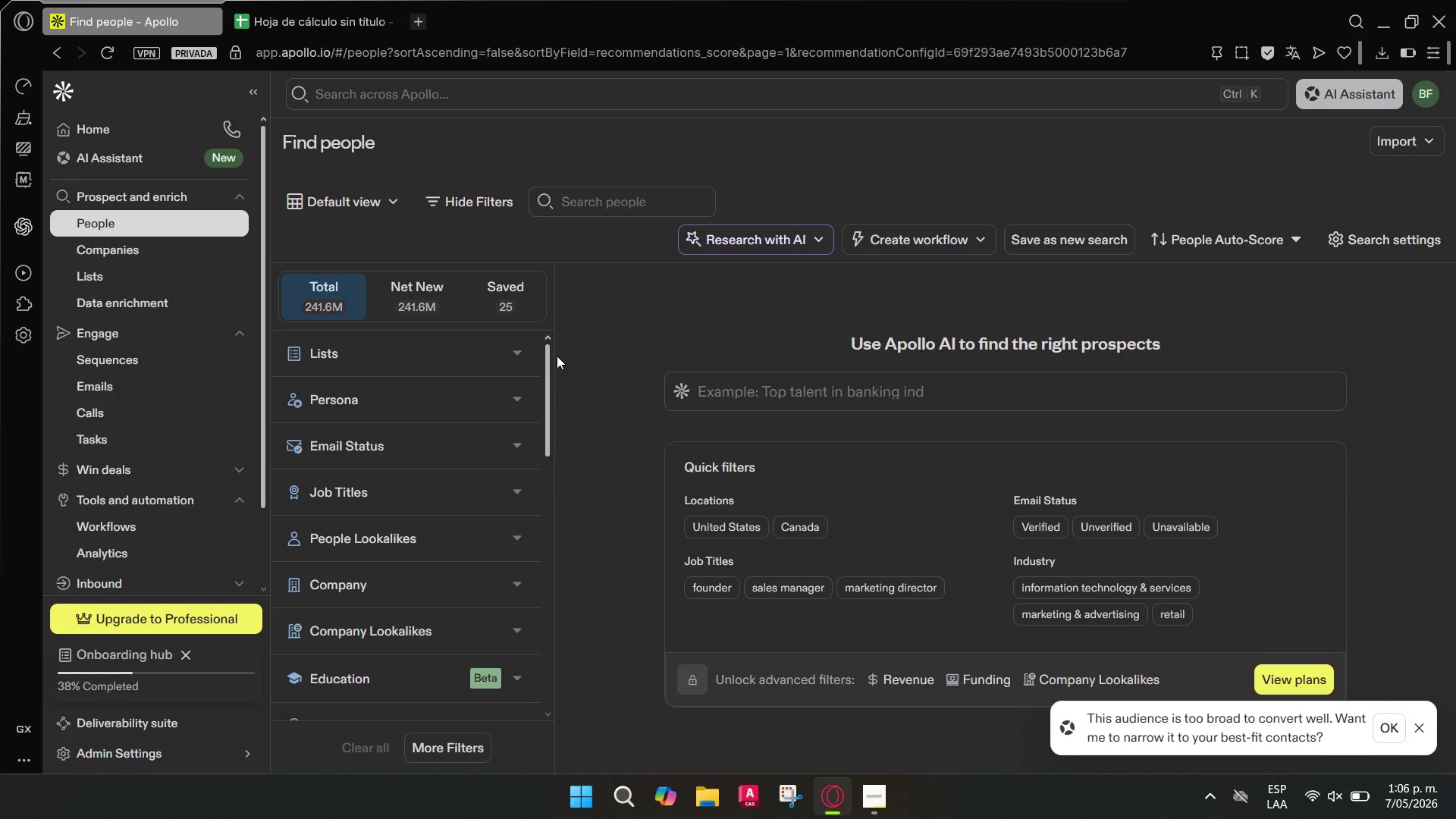 
left_click_drag(start_coordinate=[547, 353], to_coordinate=[554, 337])
 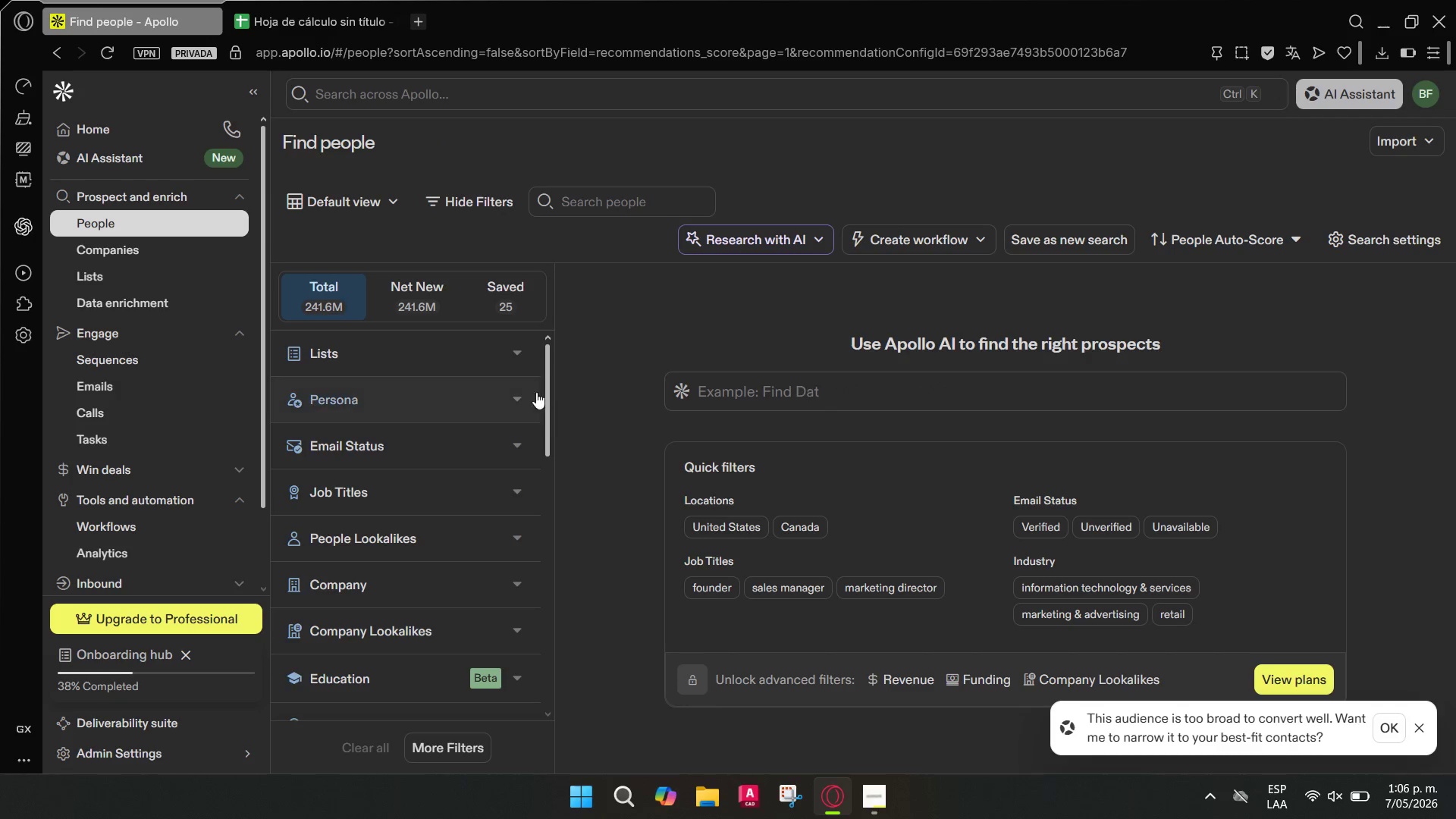 
scroll: coordinate [523, 418], scroll_direction: down, amount: 1.0
 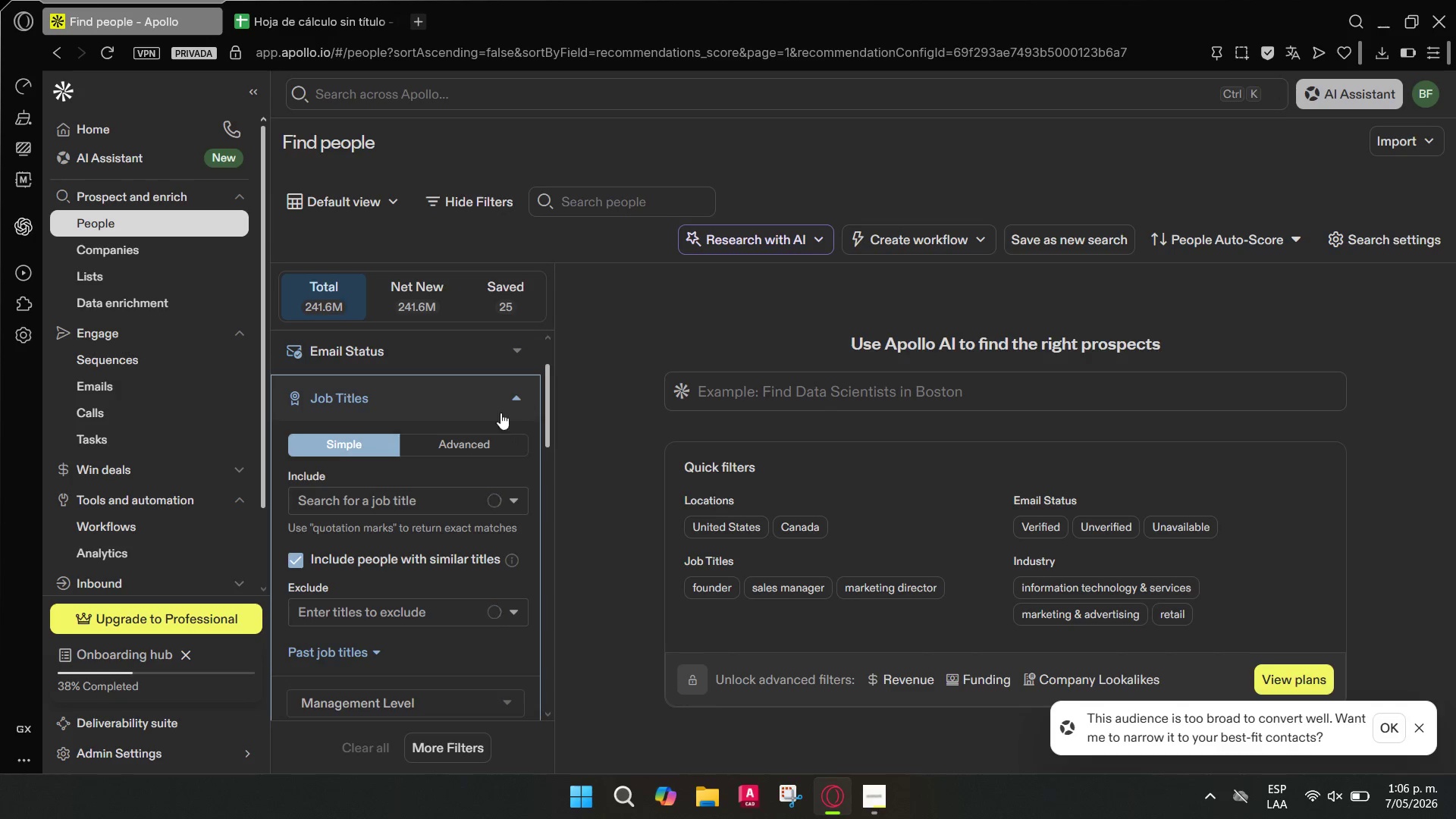 
left_click_drag(start_coordinate=[423, 488], to_coordinate=[421, 492])
 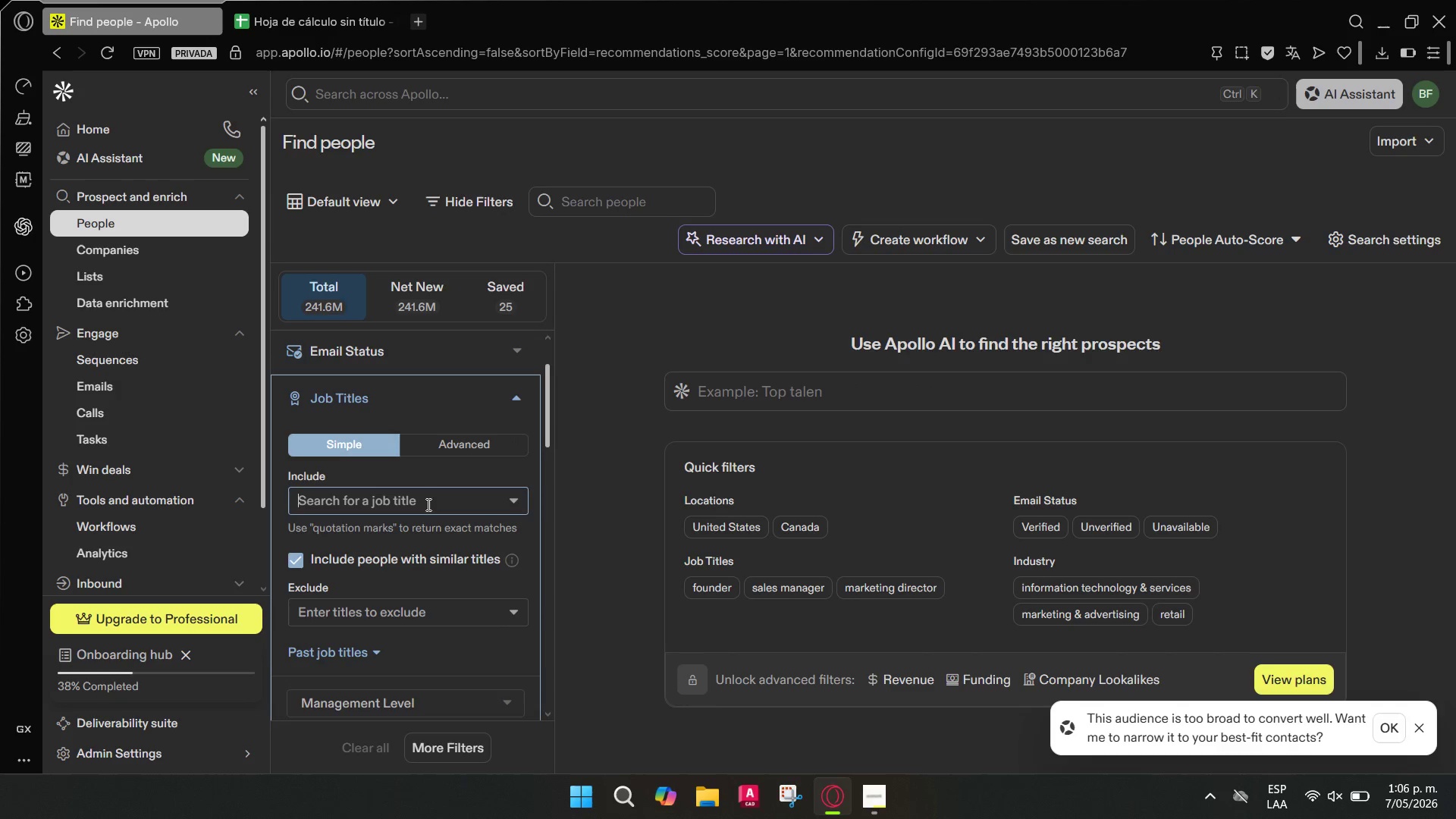 
left_click([293, 560])
 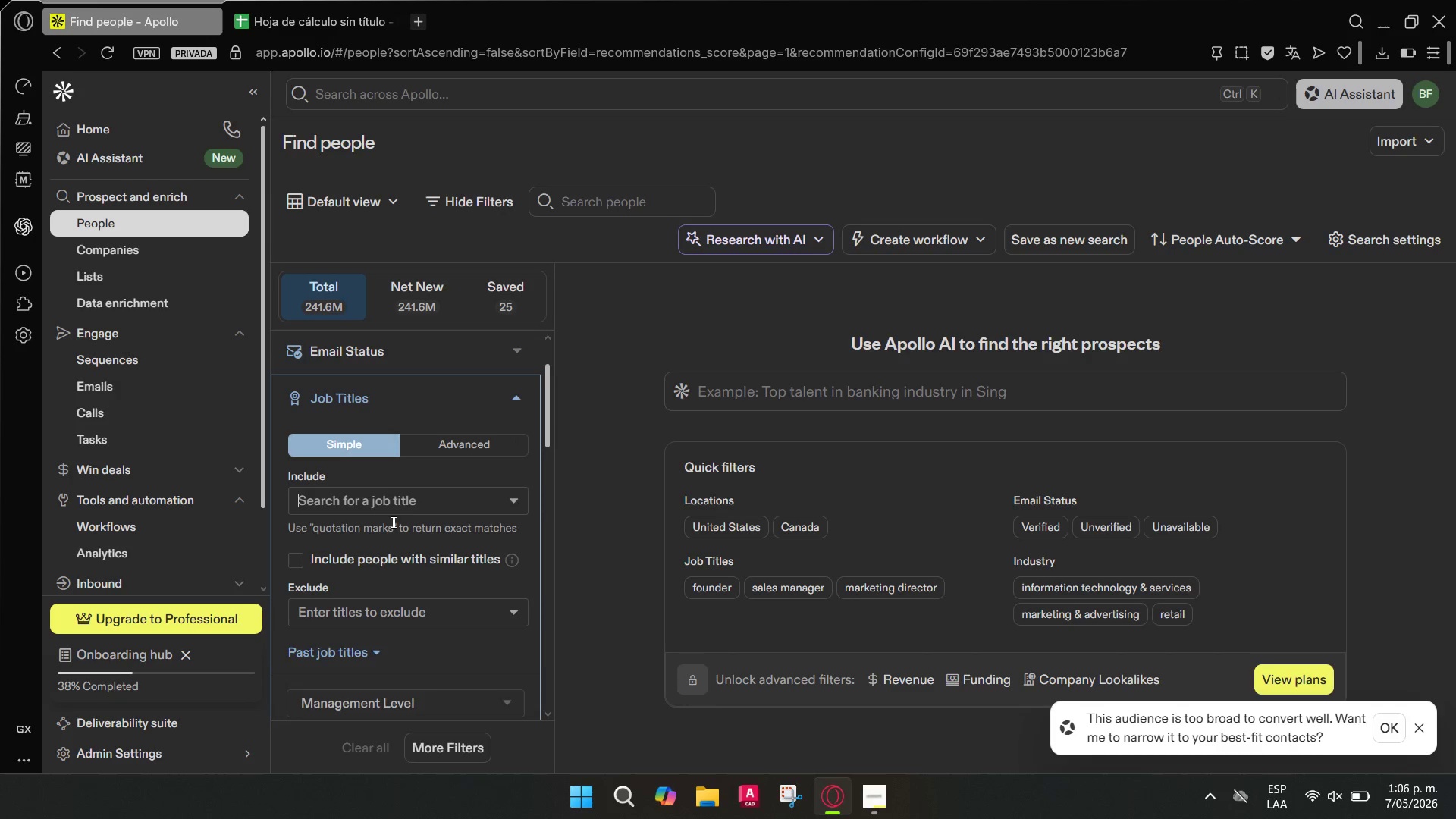 
left_click([403, 507])
 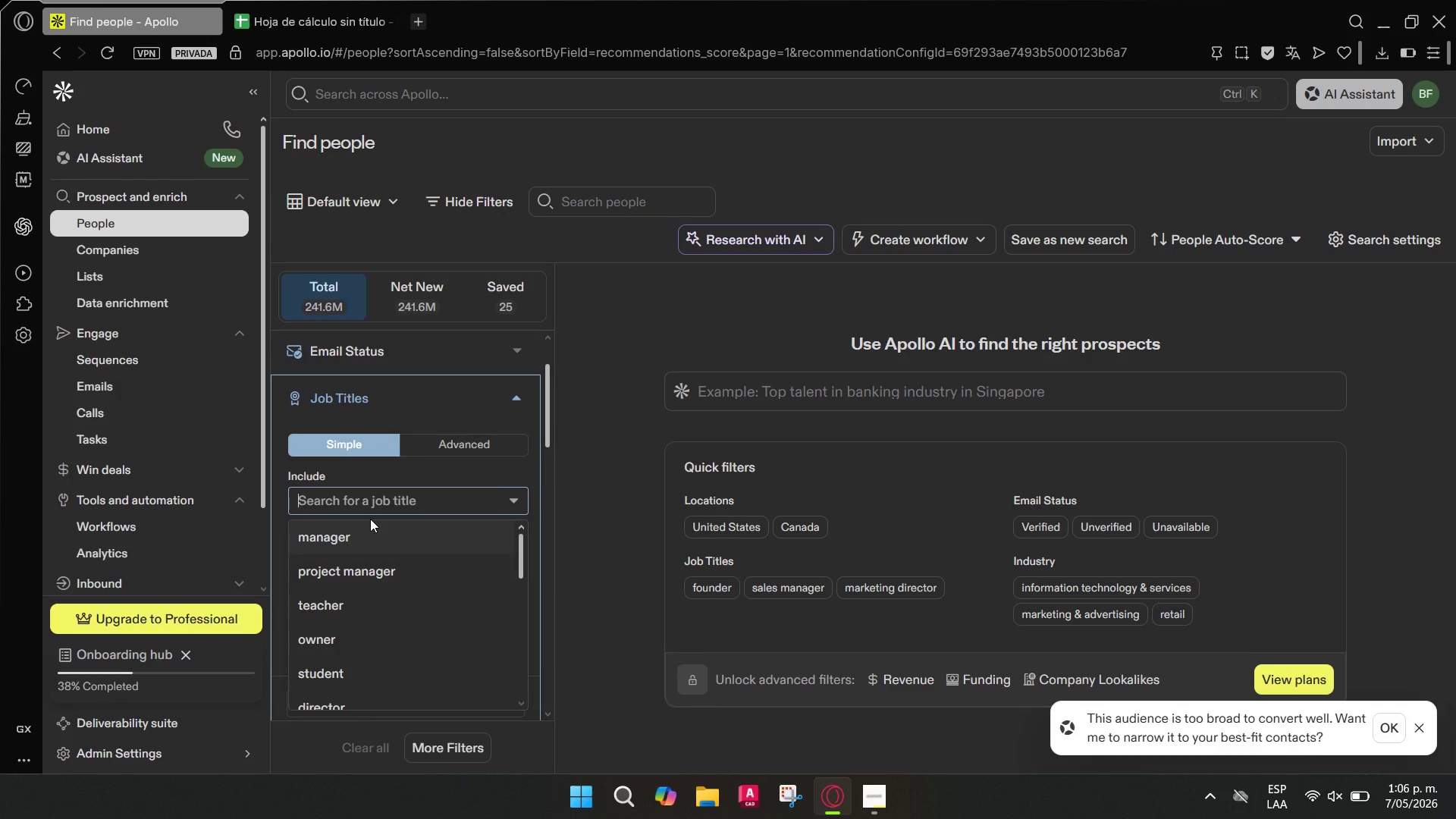 
type(OWNER)
key(Backspace)
key(Backspace)
key(Backspace)
key(Backspace)
key(Backspace)
type(owner)
 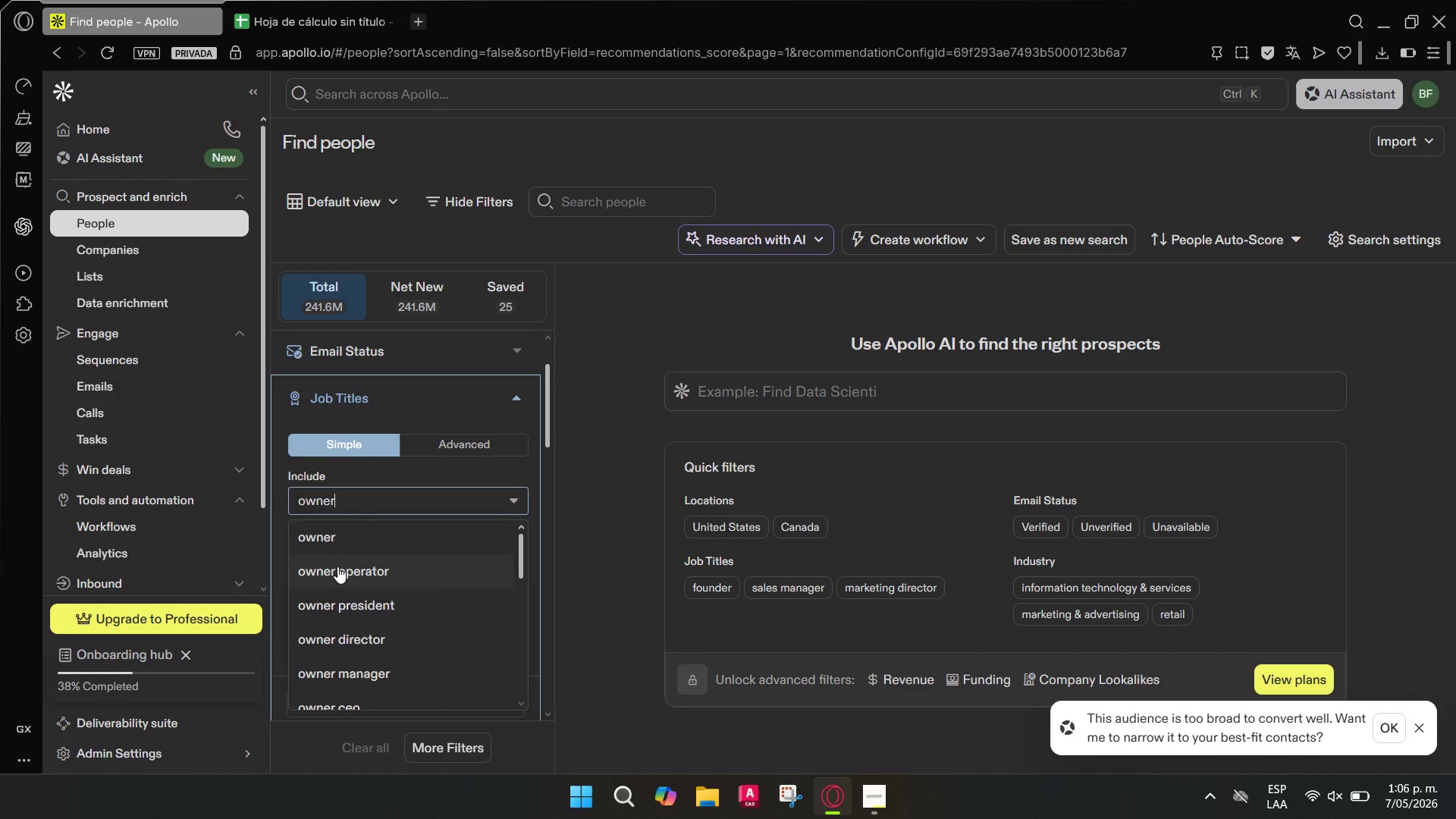 
left_click([353, 538])
 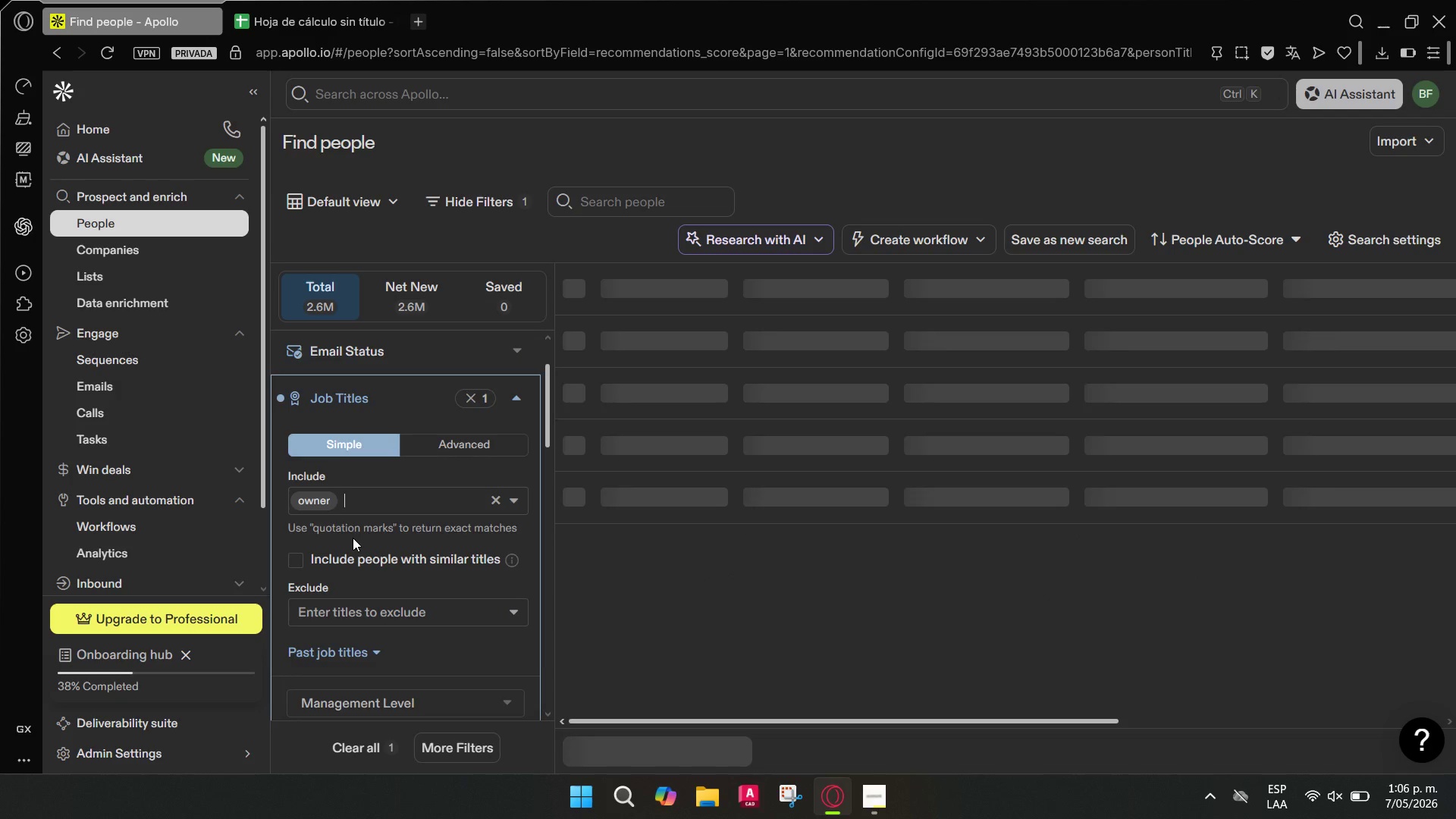 
type(restaurant )
 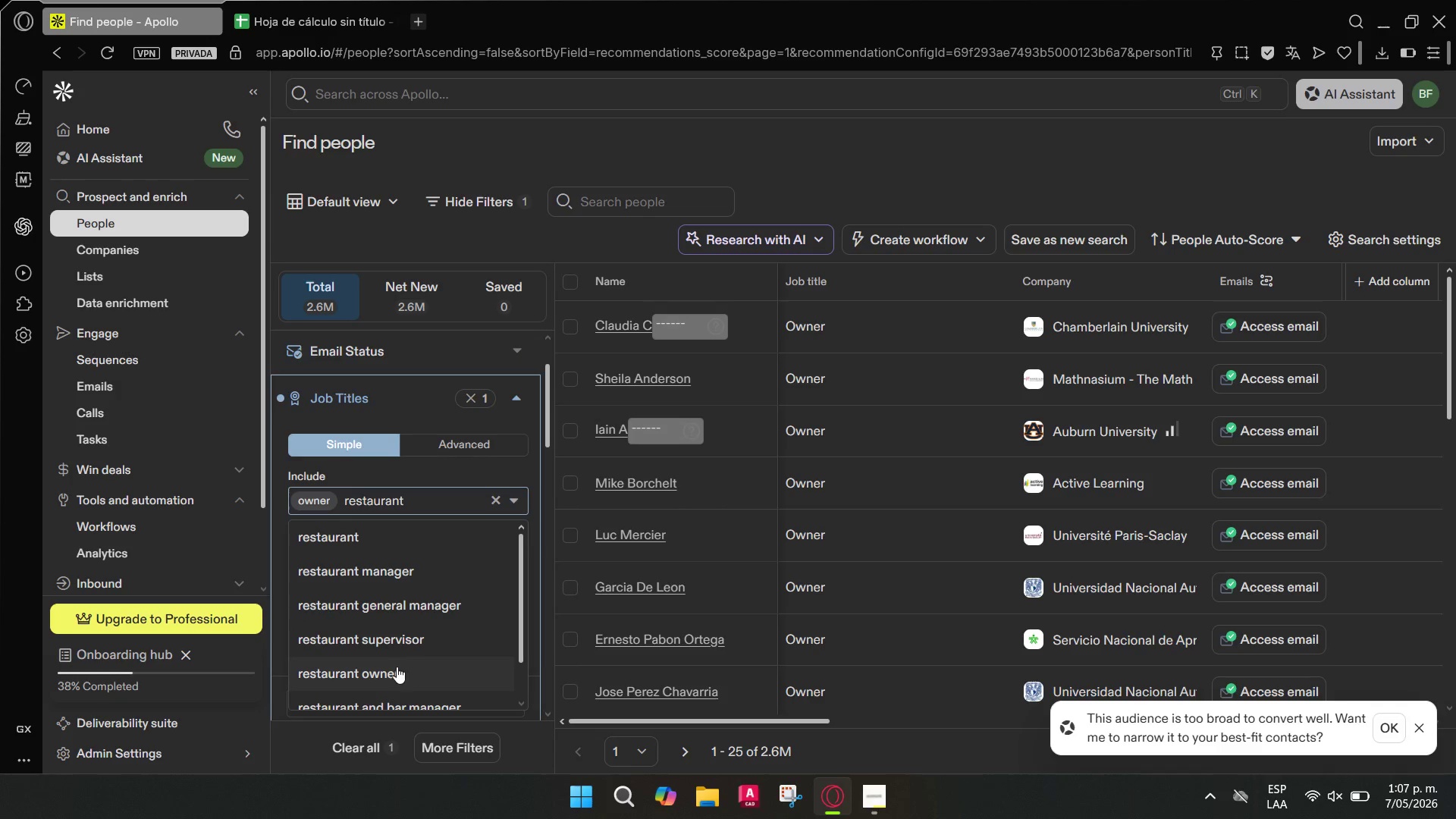 
wait(6.62)
 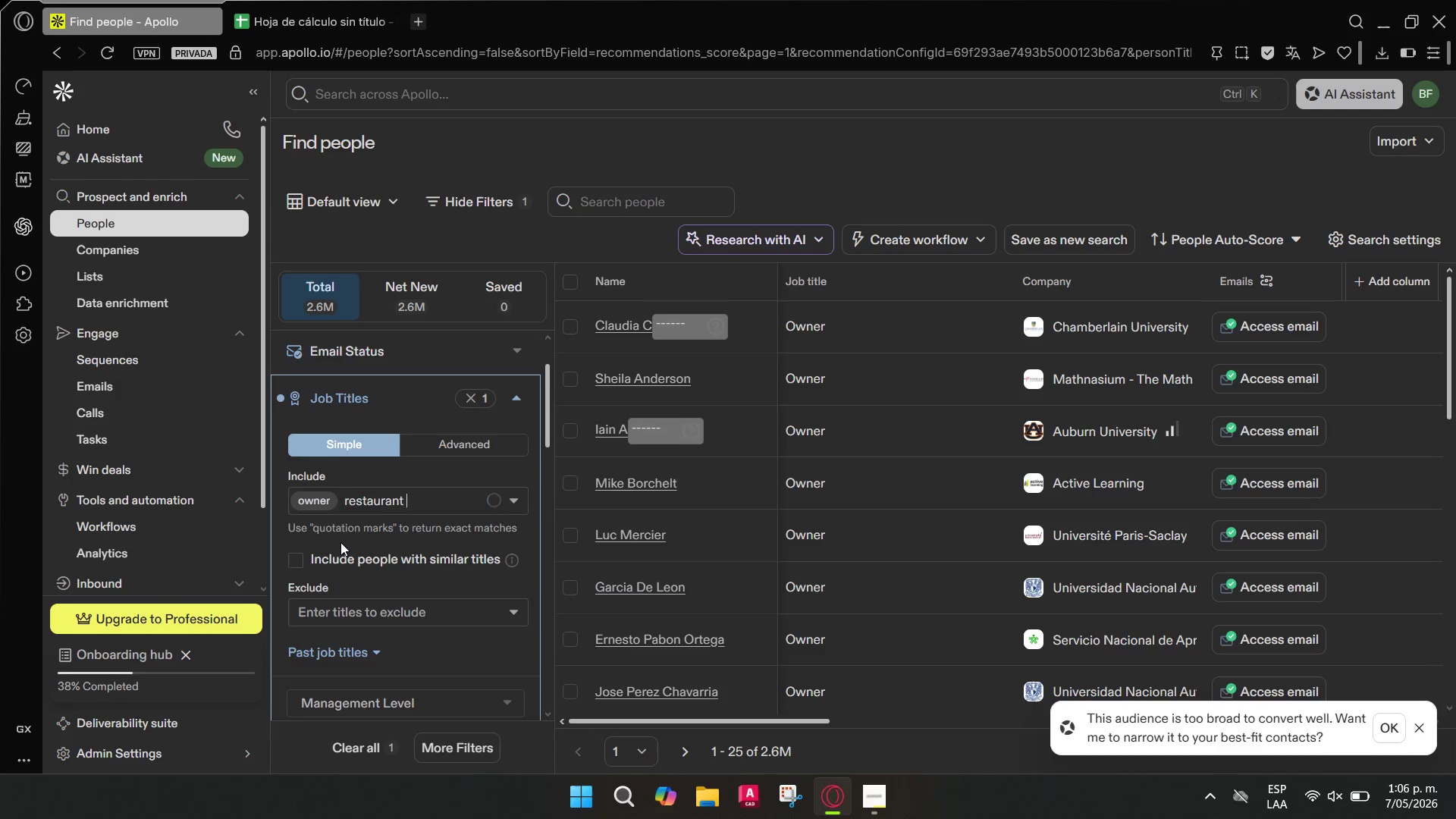 
left_click([877, 801])